 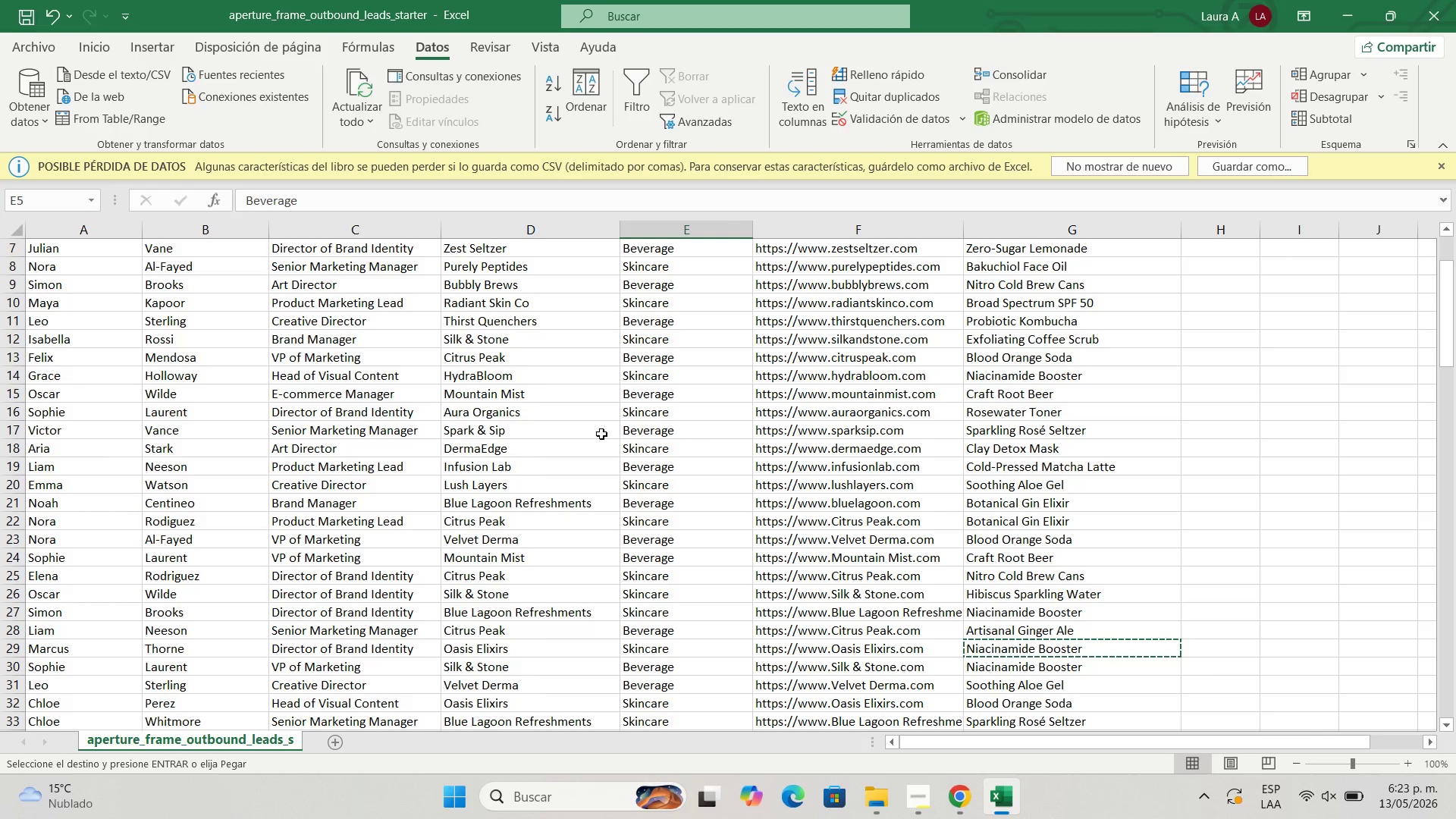 
left_click([959, 799])
 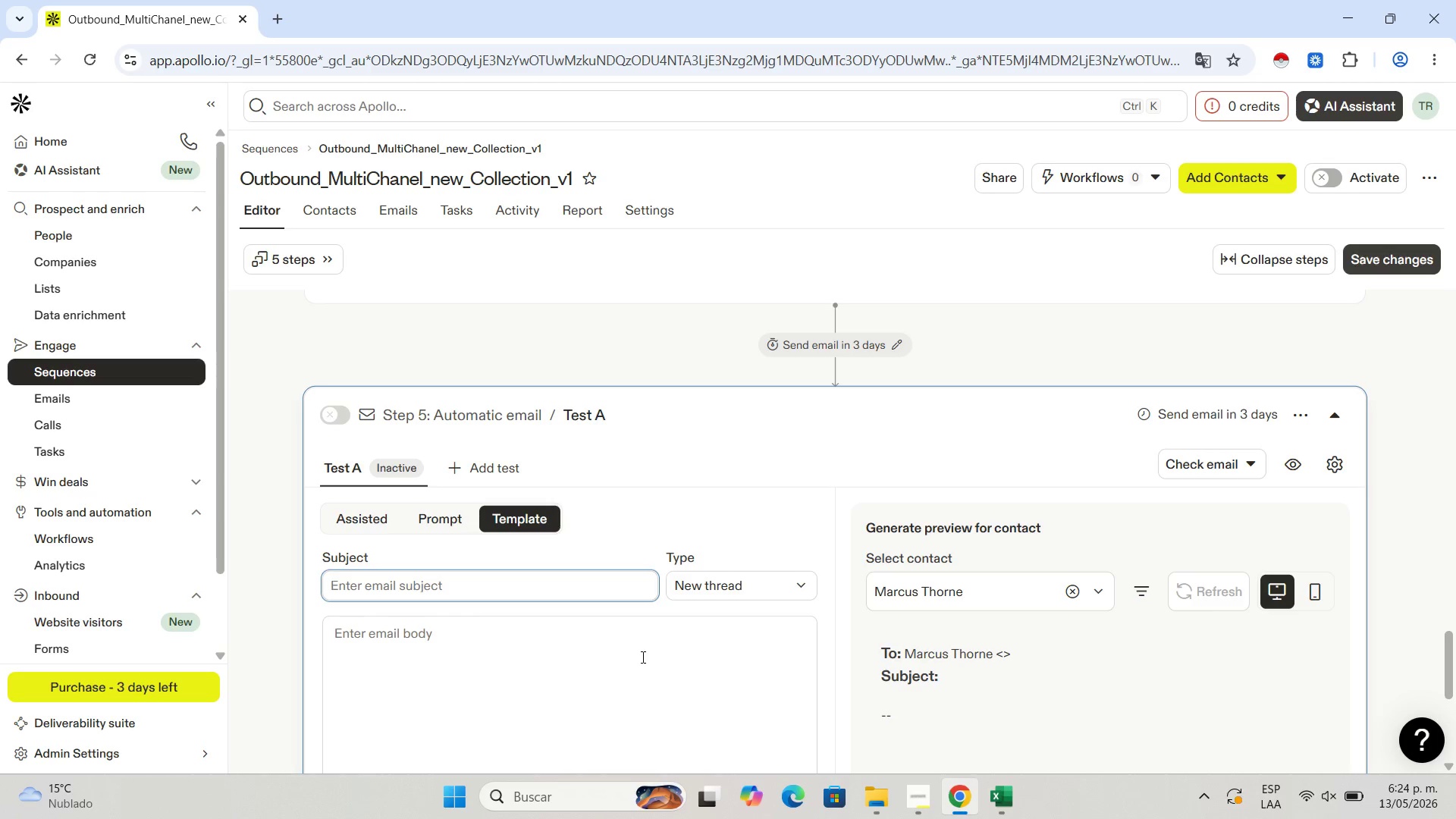 
wait(51.56)
 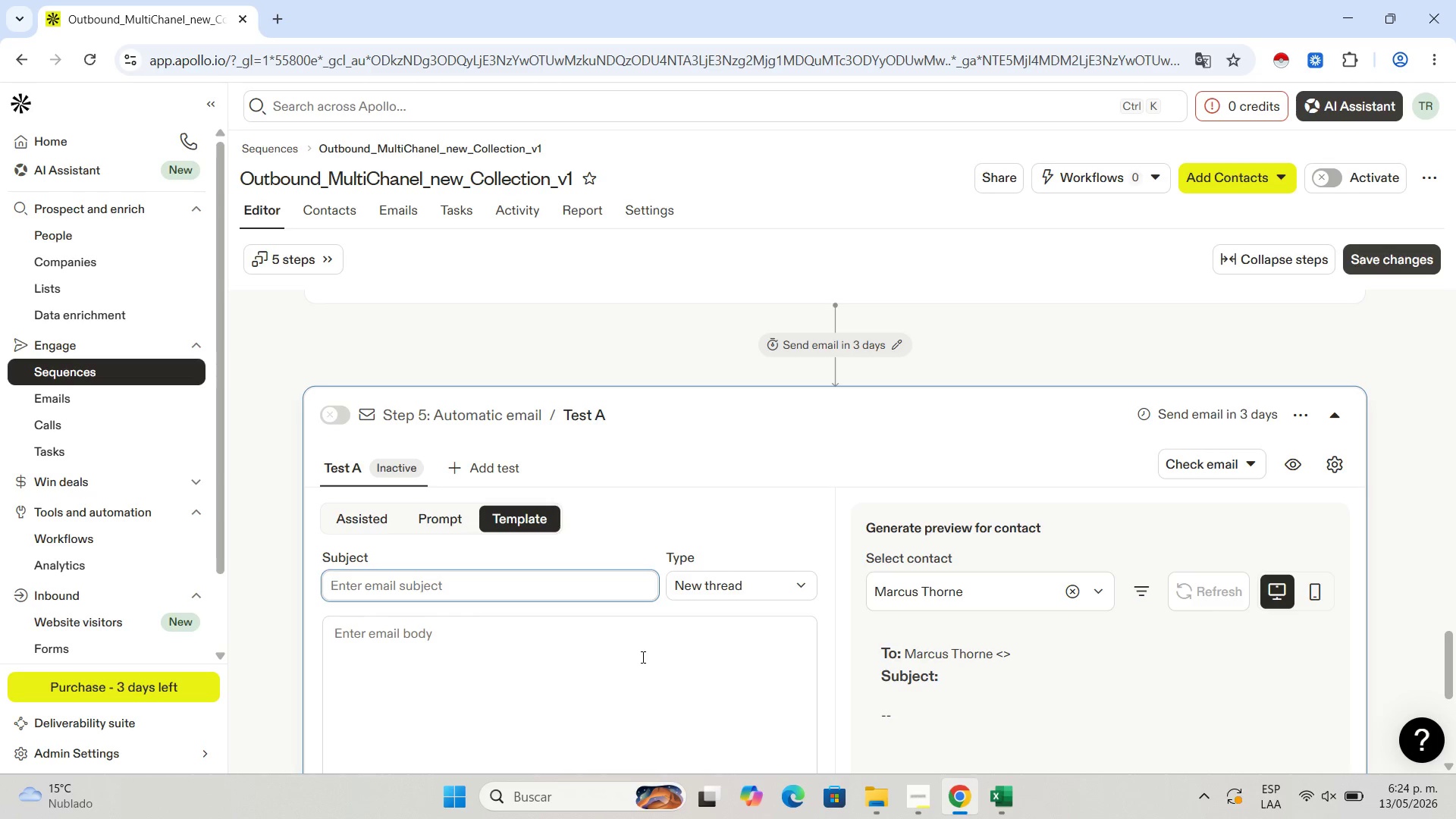 
scroll: coordinate [586, 362], scroll_direction: down, amount: 2.0
 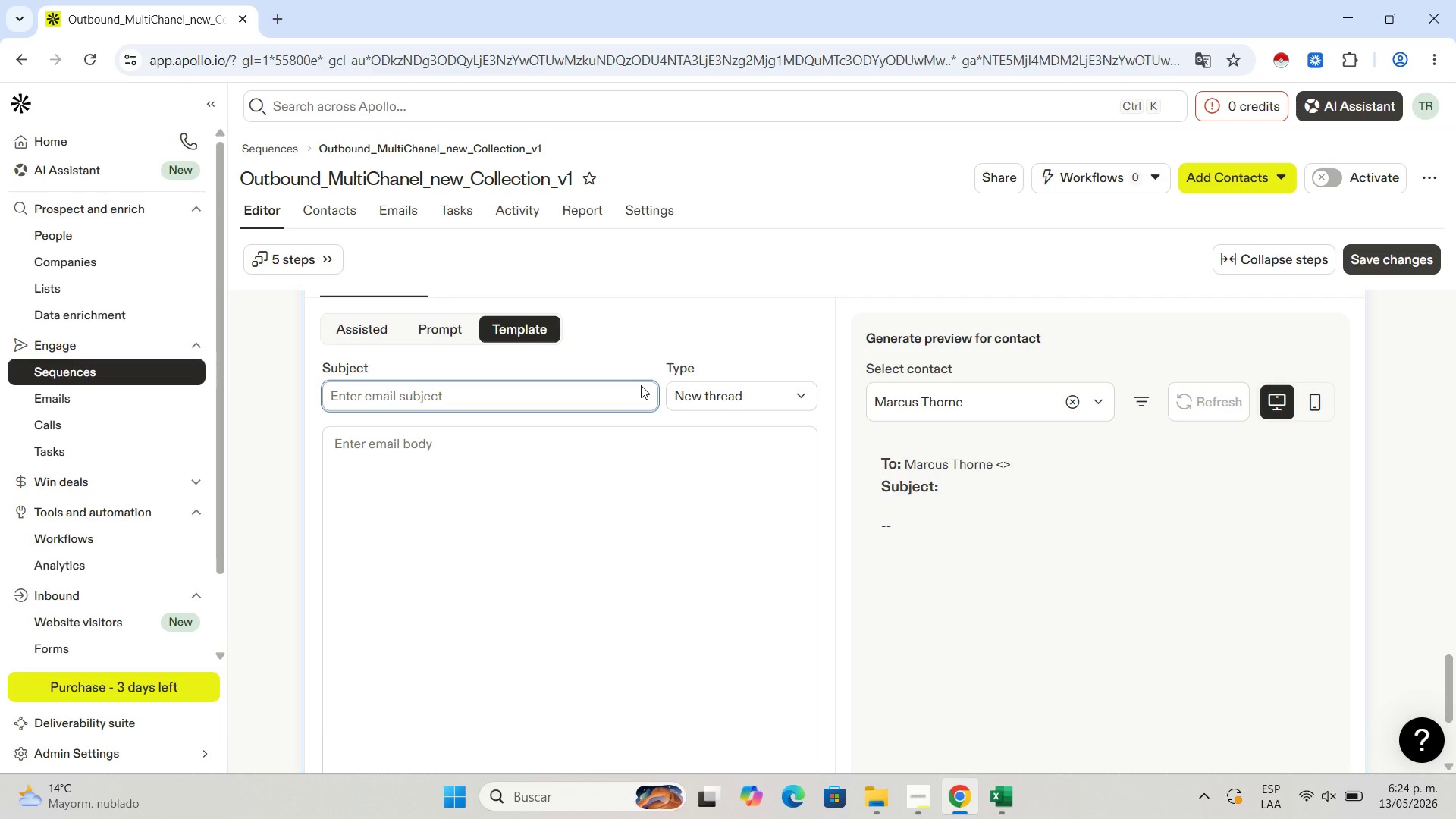 
wait(11.53)
 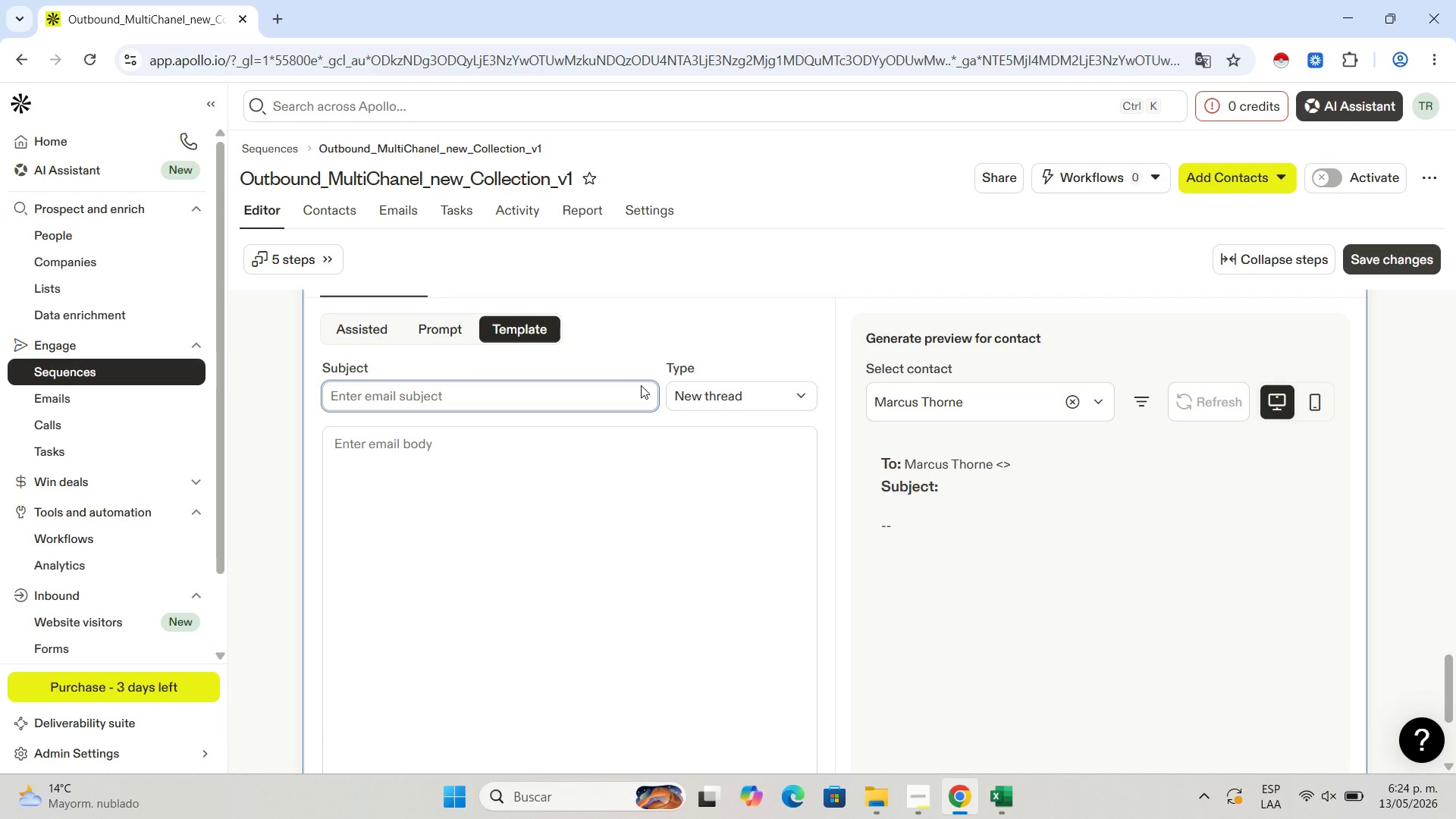 
scroll: coordinate [572, 654], scroll_direction: up, amount: 4.0
 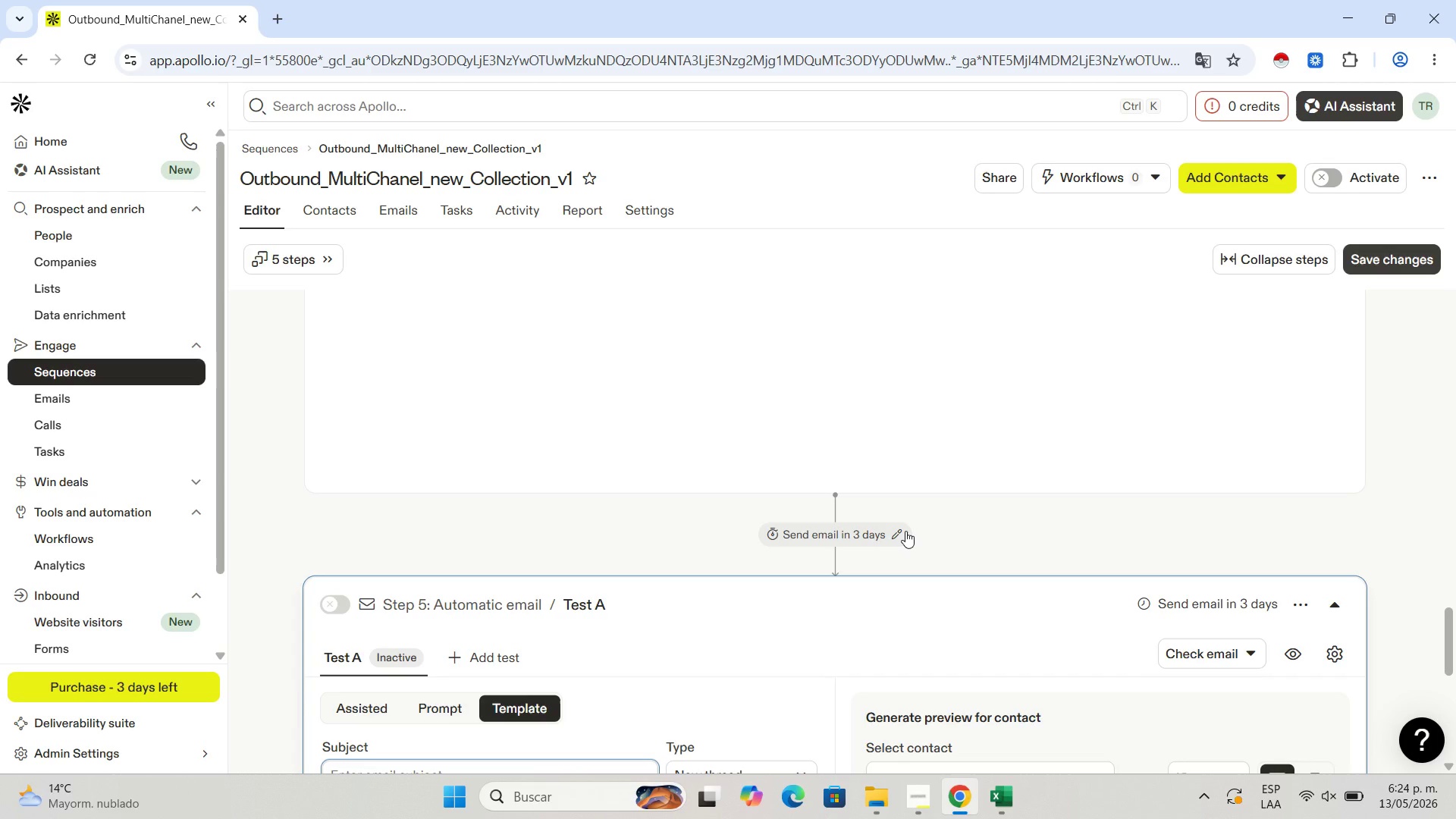 
left_click([902, 532])
 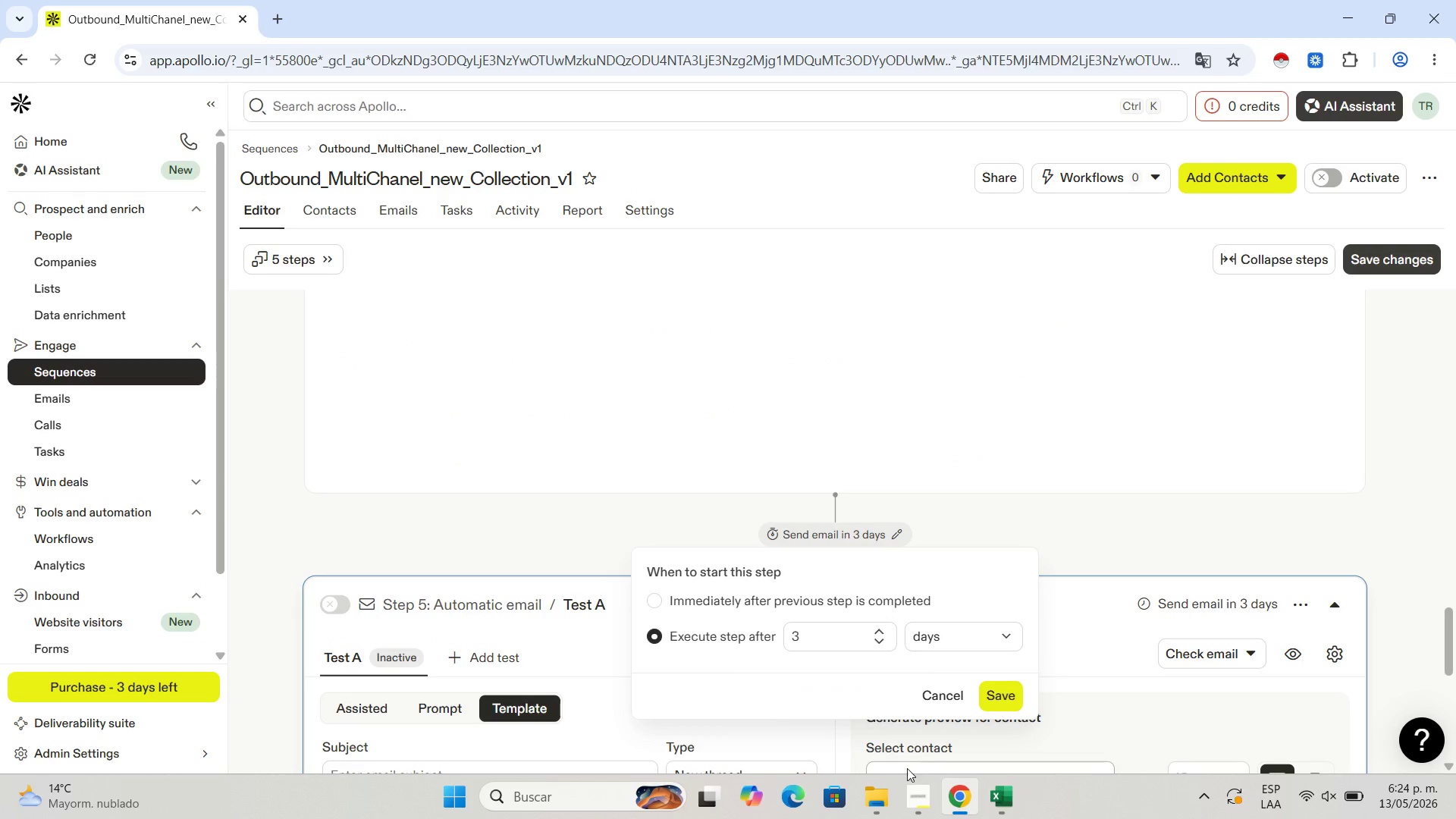 
wait(5.28)
 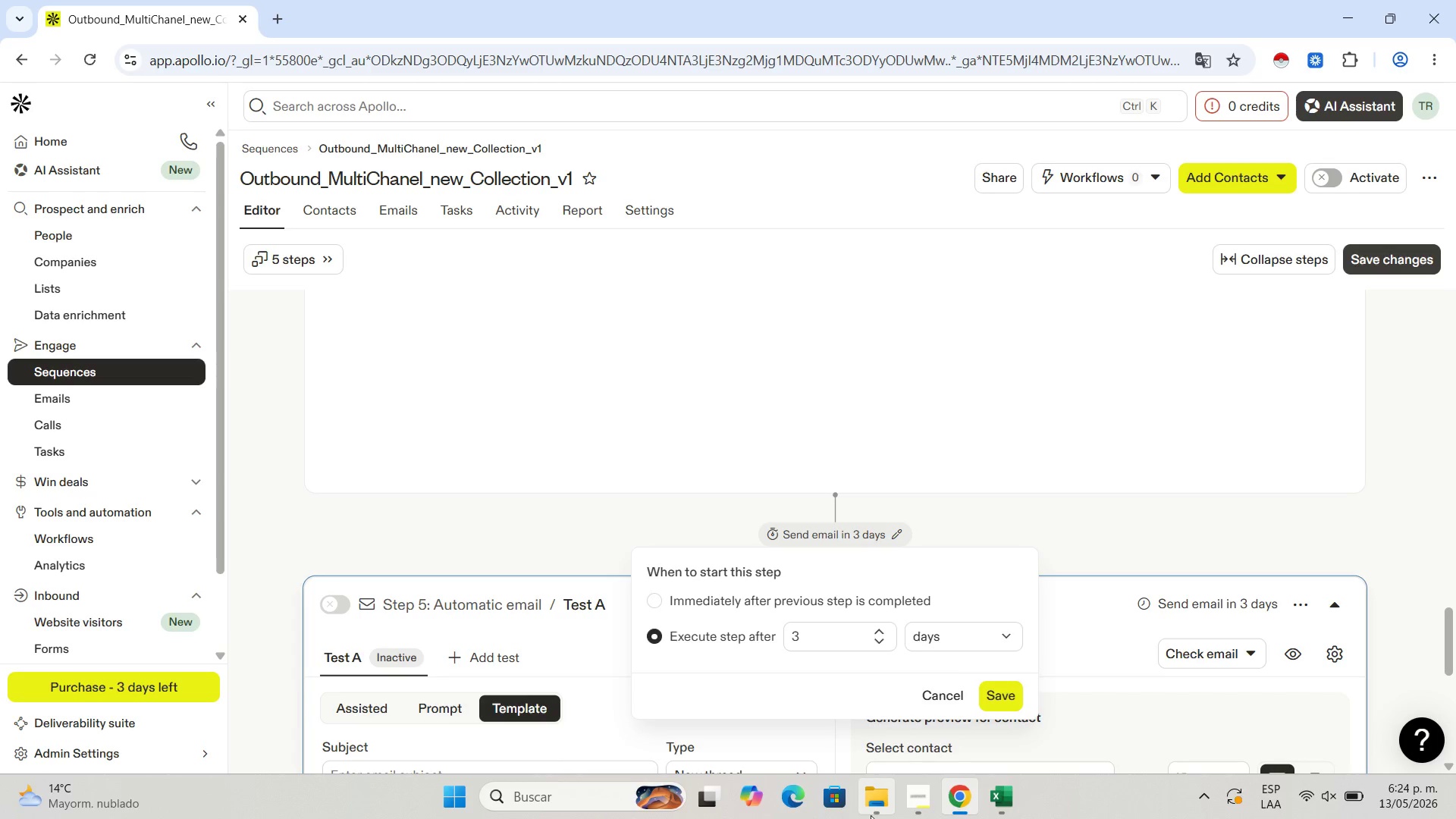 
double_click([880, 628])
 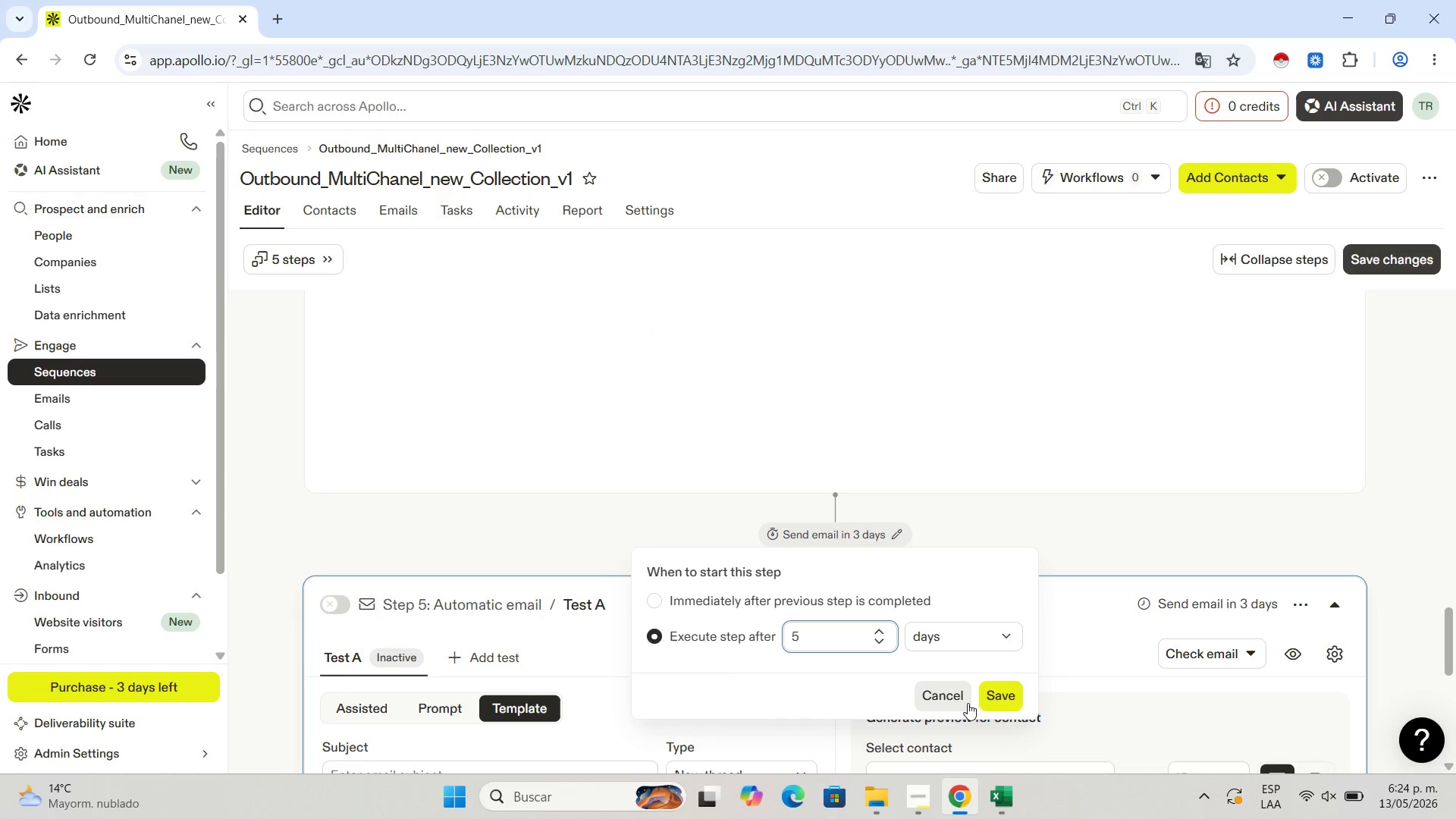 
left_click([990, 693])
 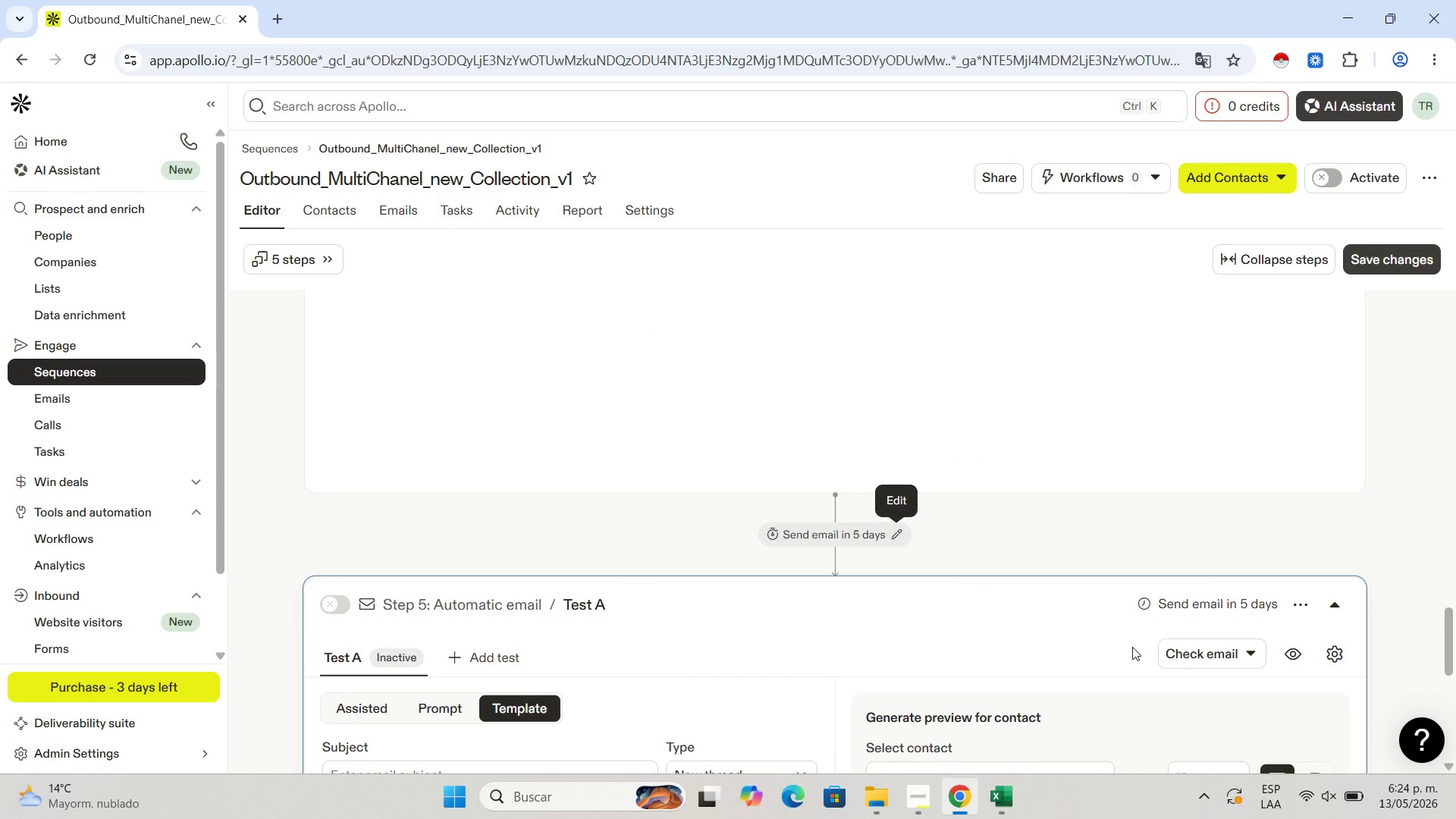 
scroll: coordinate [773, 514], scroll_direction: down, amount: 5.0
 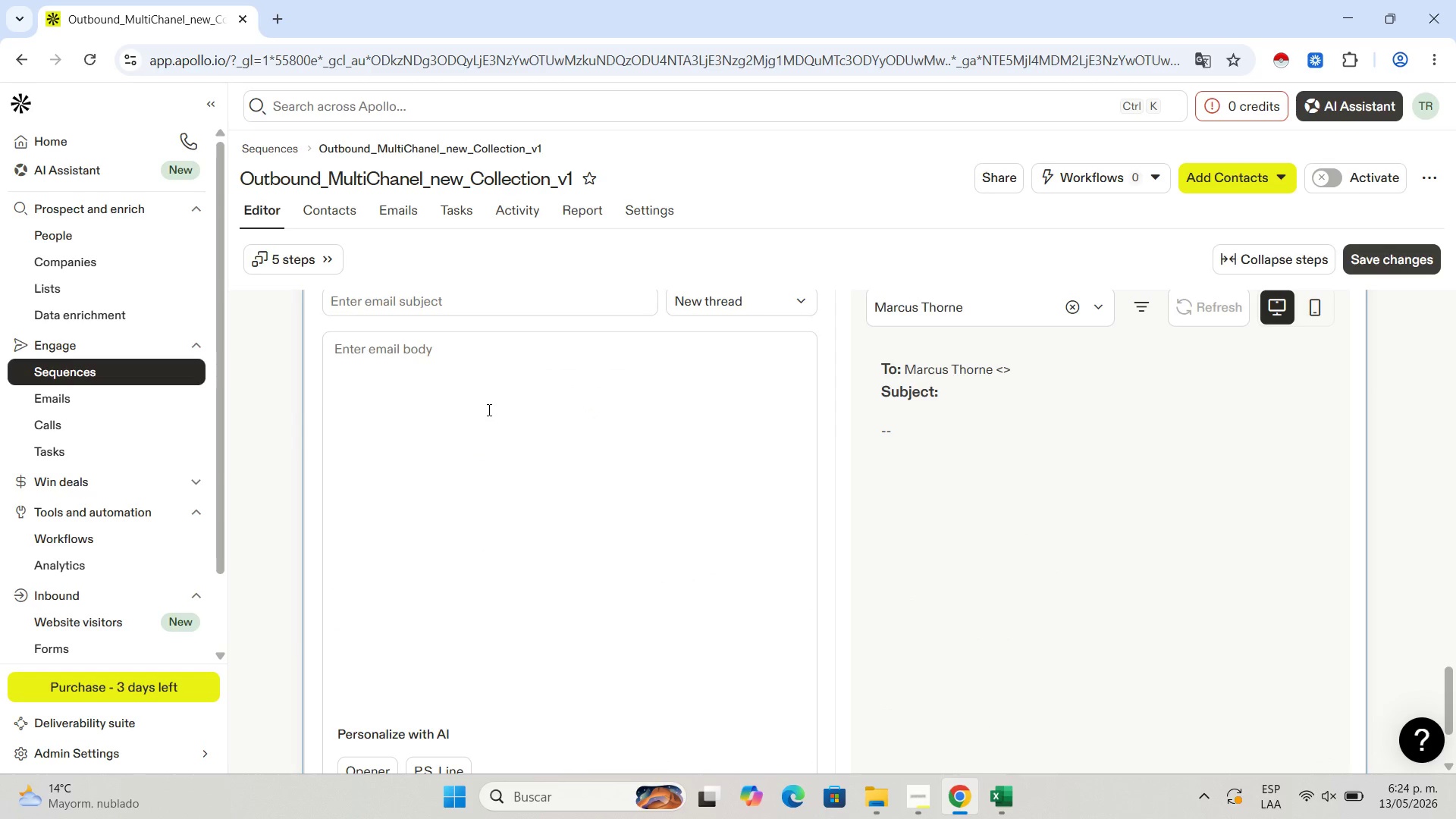 
scroll: coordinate [488, 410], scroll_direction: up, amount: 1.0
 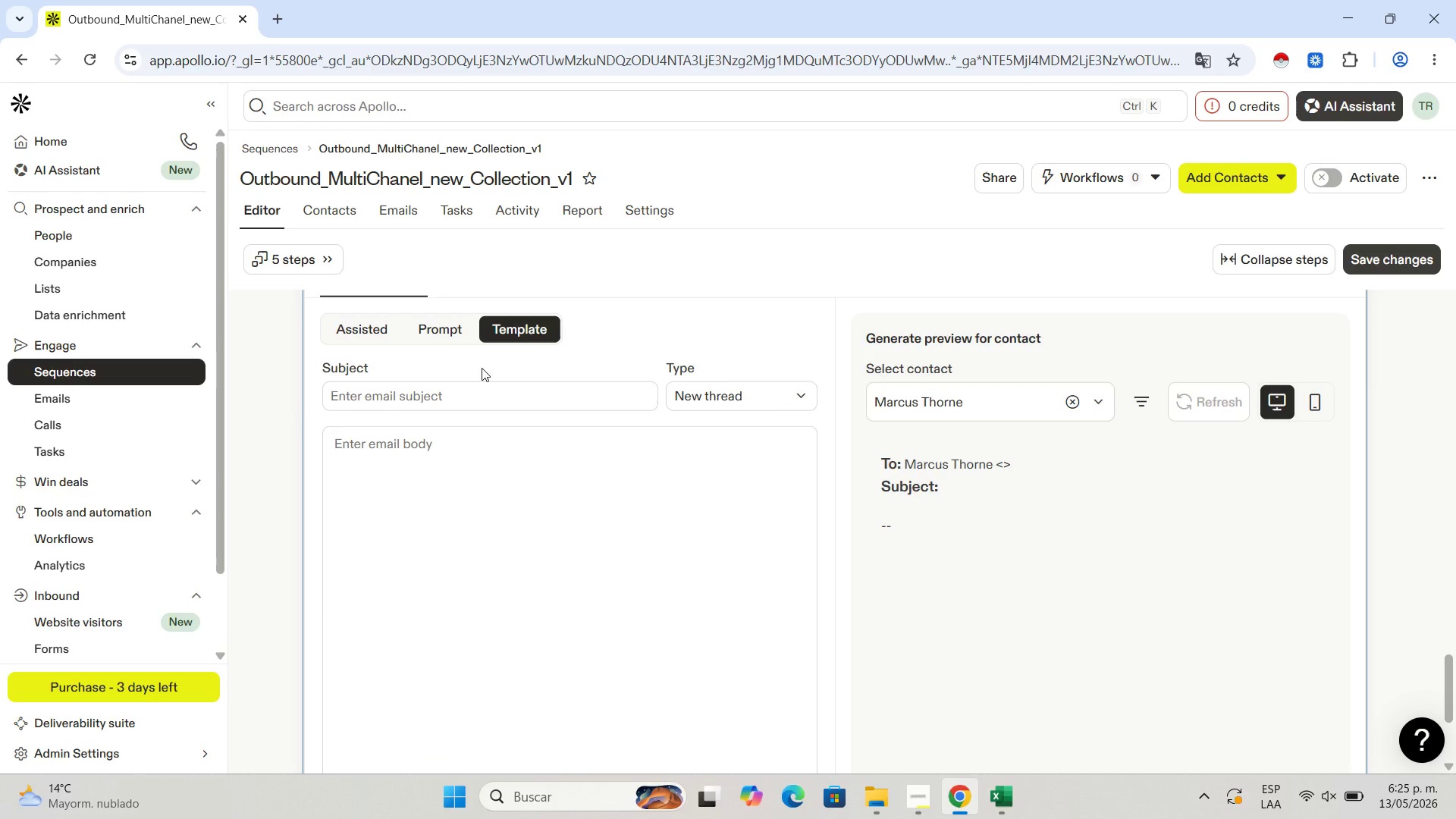 
left_click([482, 394])
 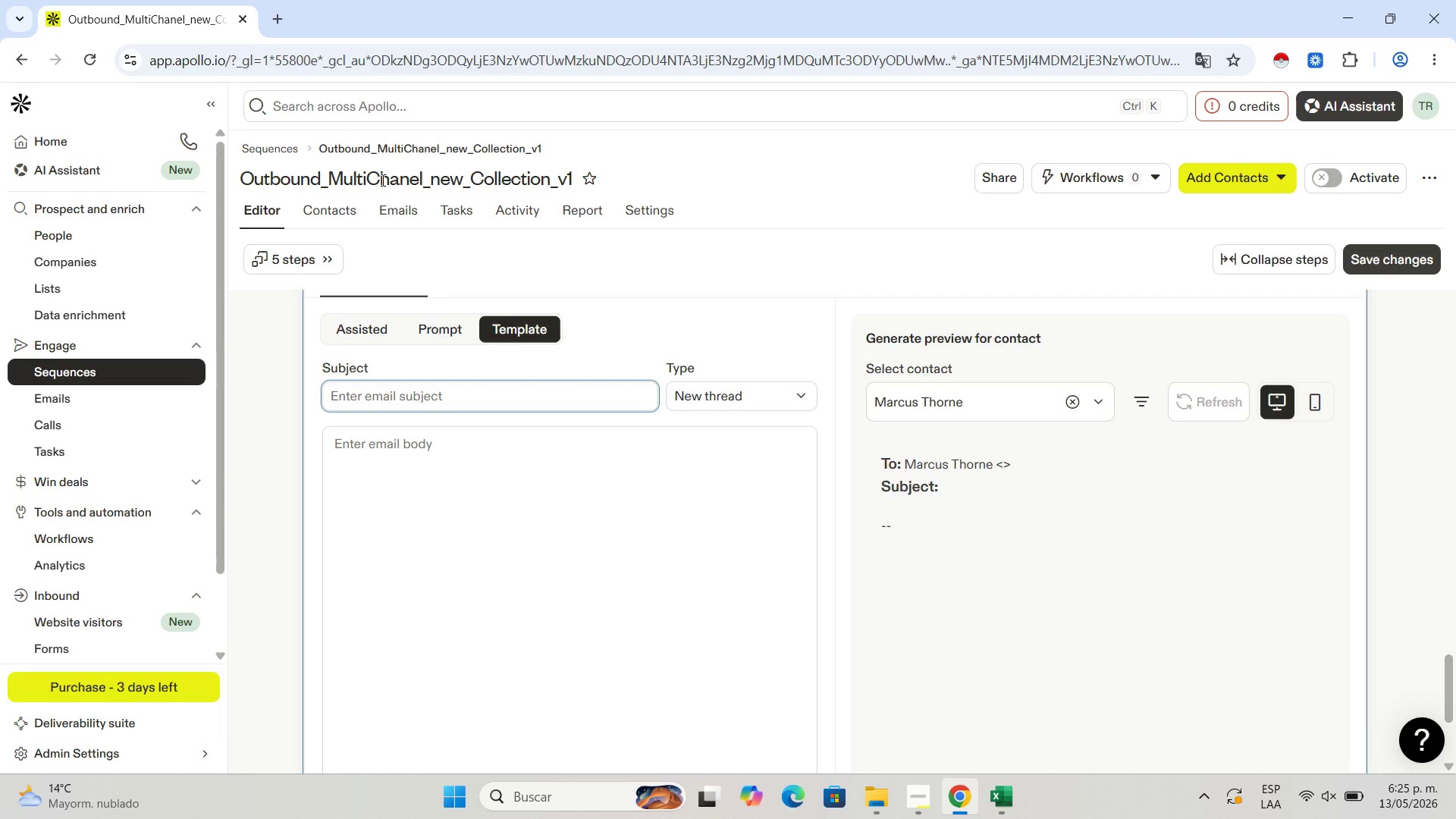 
wait(23.95)
 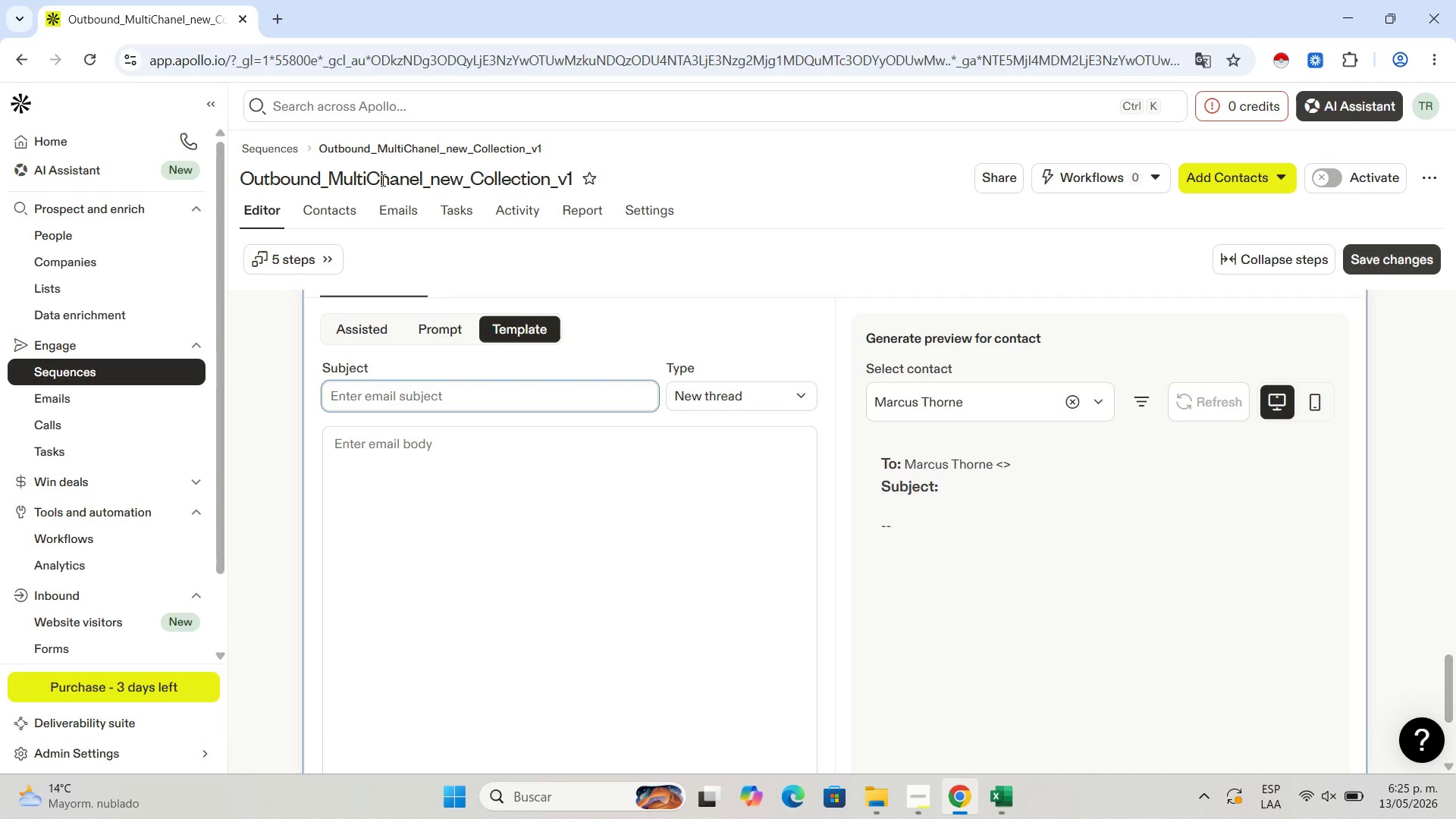 
type(On`e )
 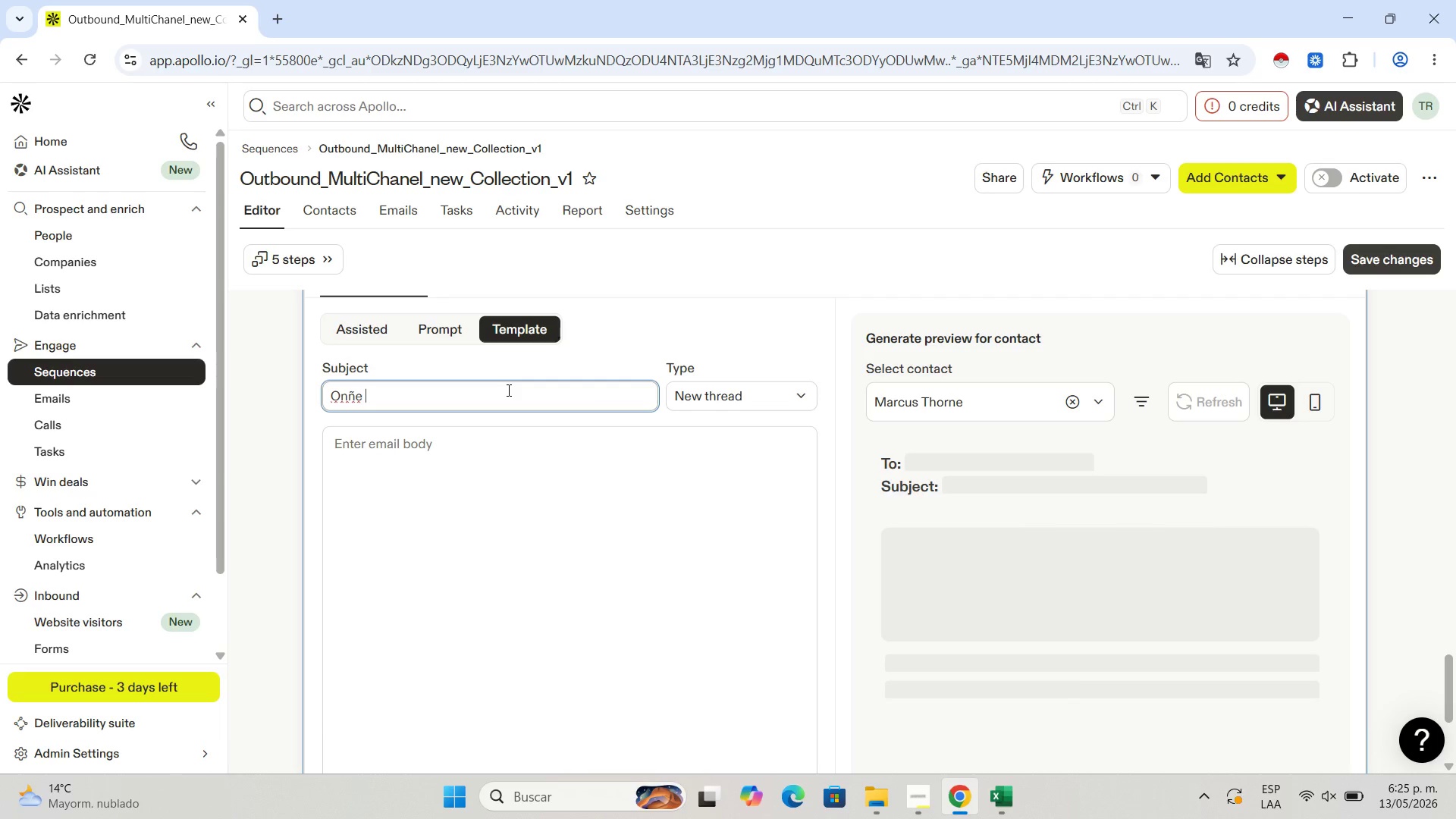 
key(Backspace)
 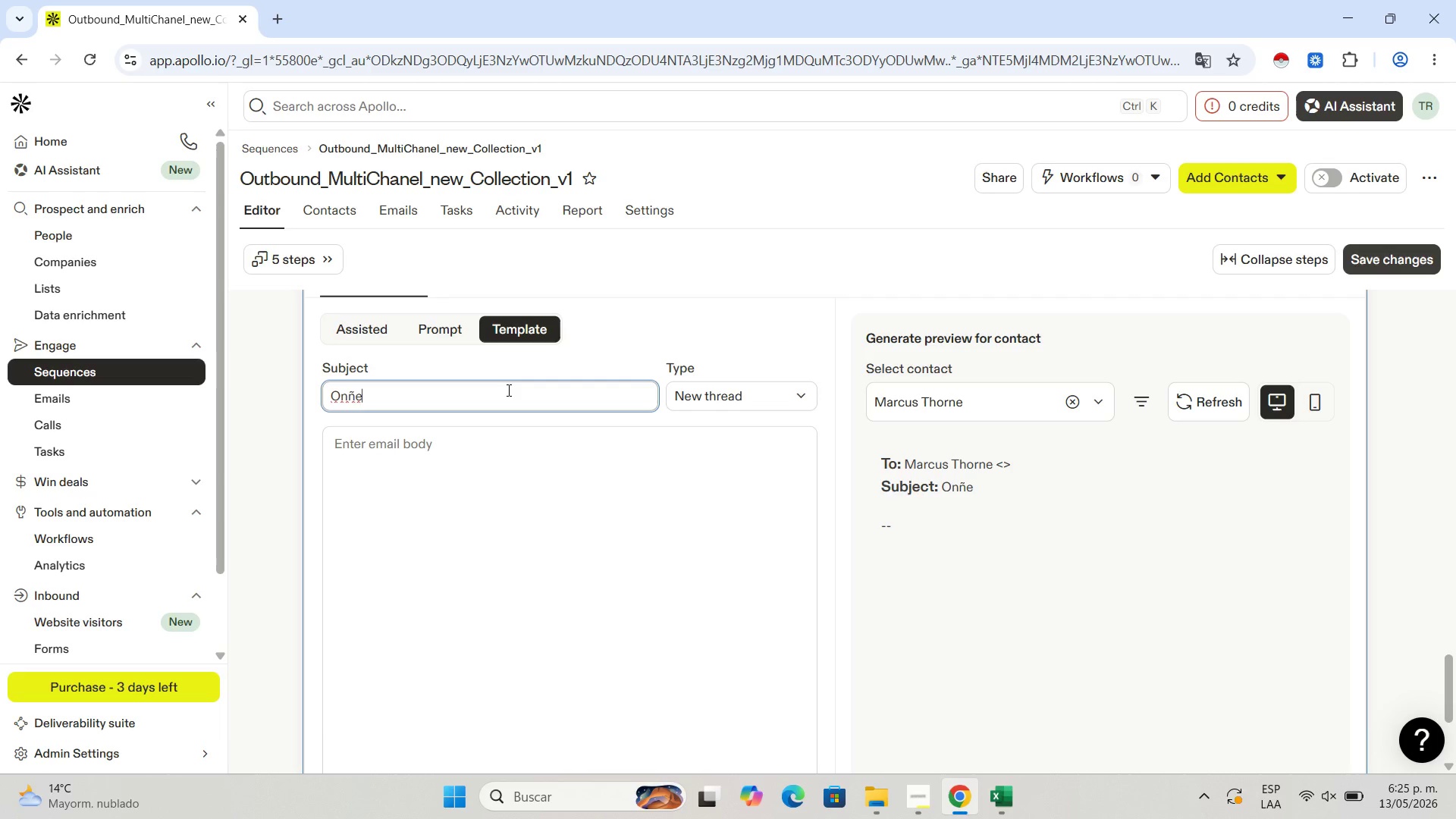 
key(Backspace)